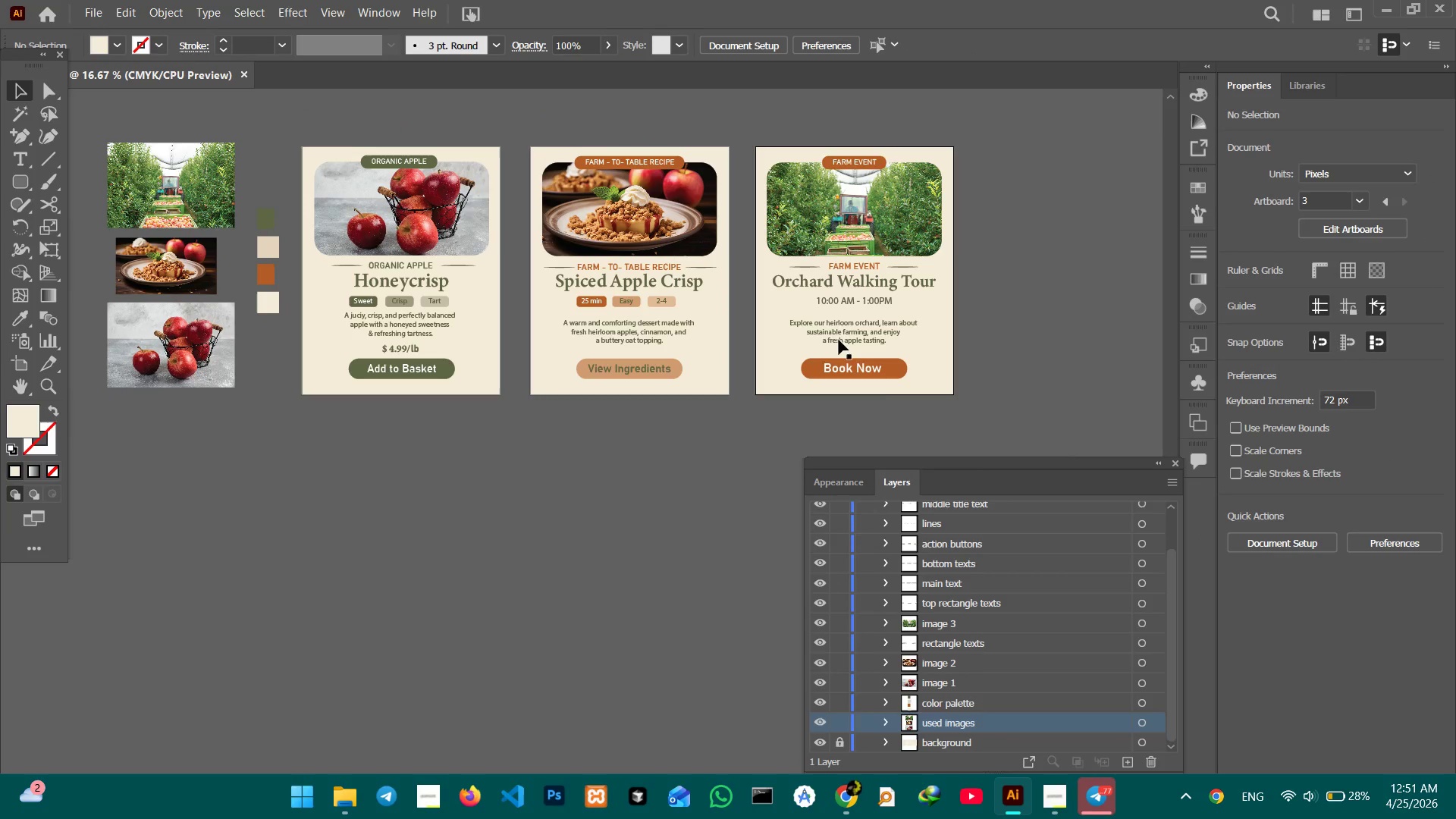 
key(Space)
 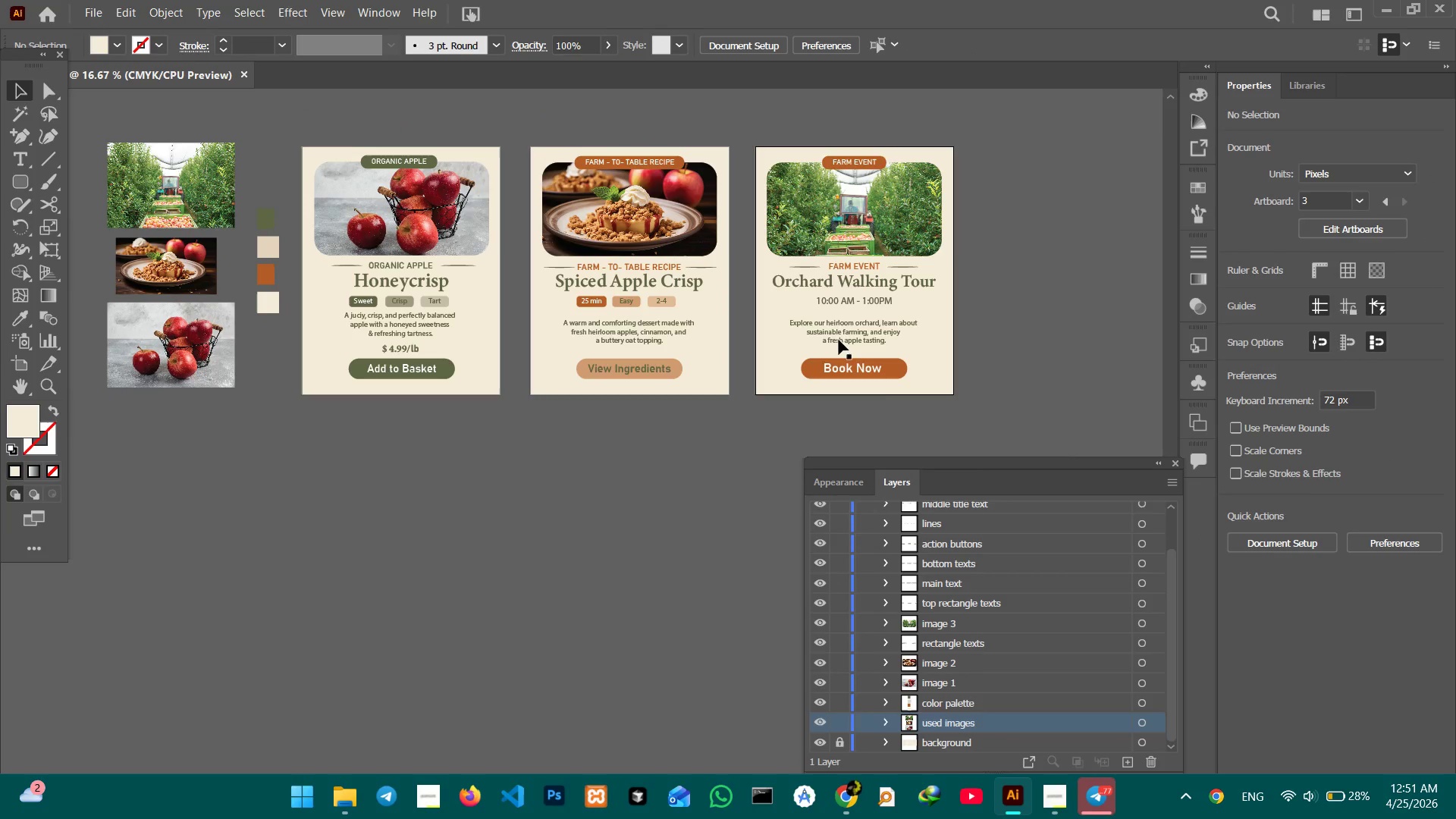 
key(Space)
 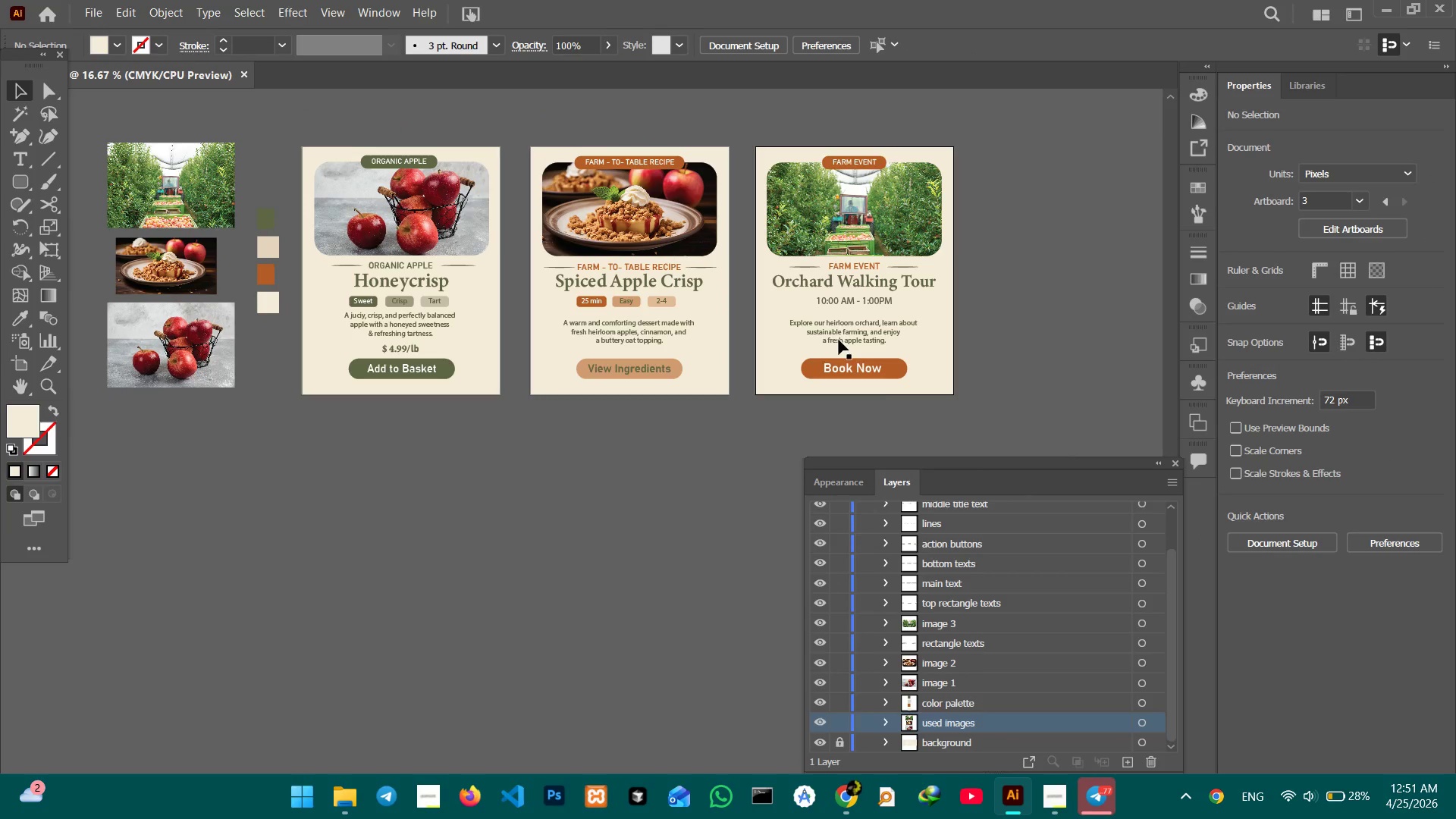 
key(Space)
 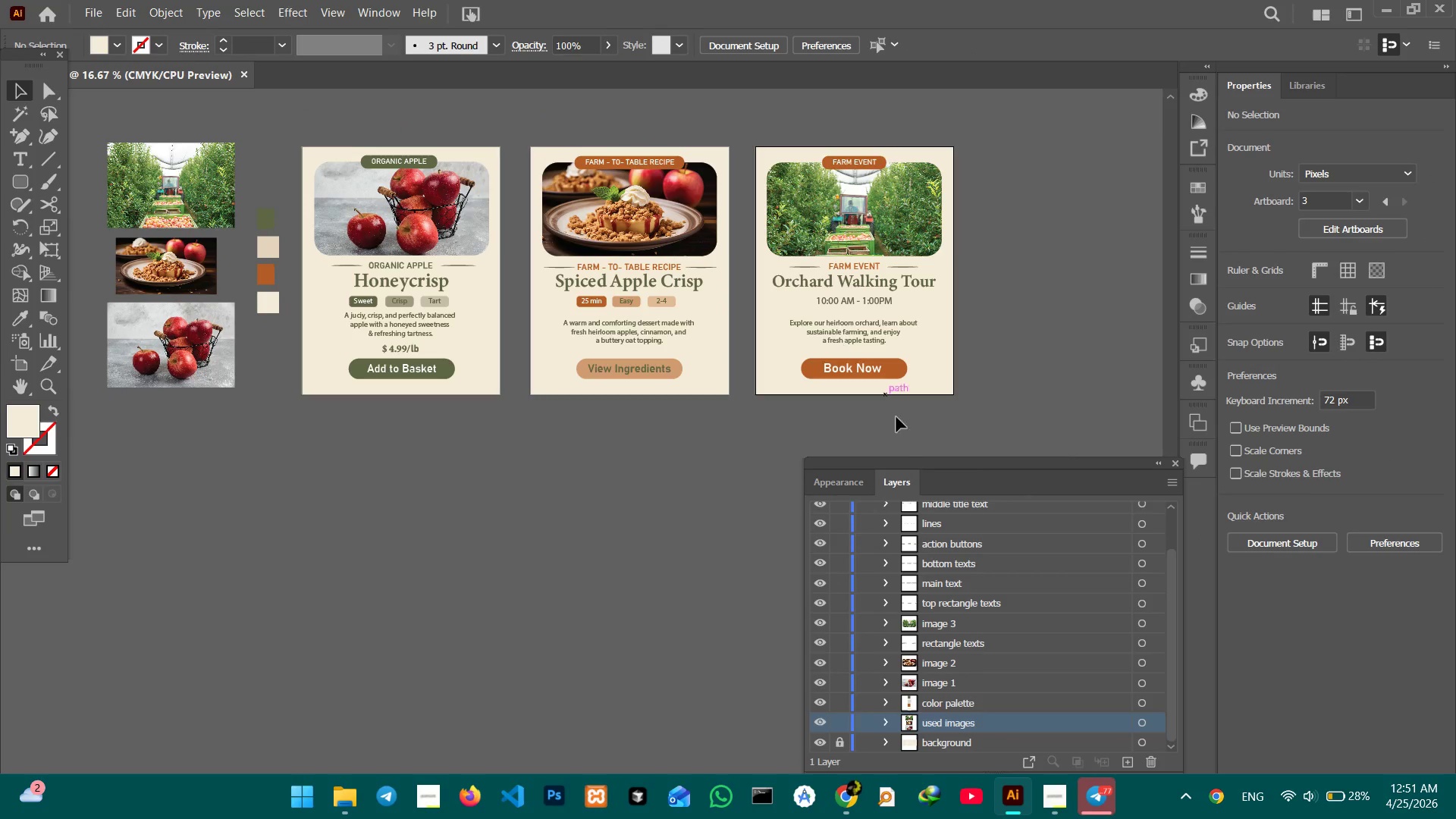 
left_click_drag(start_coordinate=[946, 468], to_coordinate=[952, 424])
 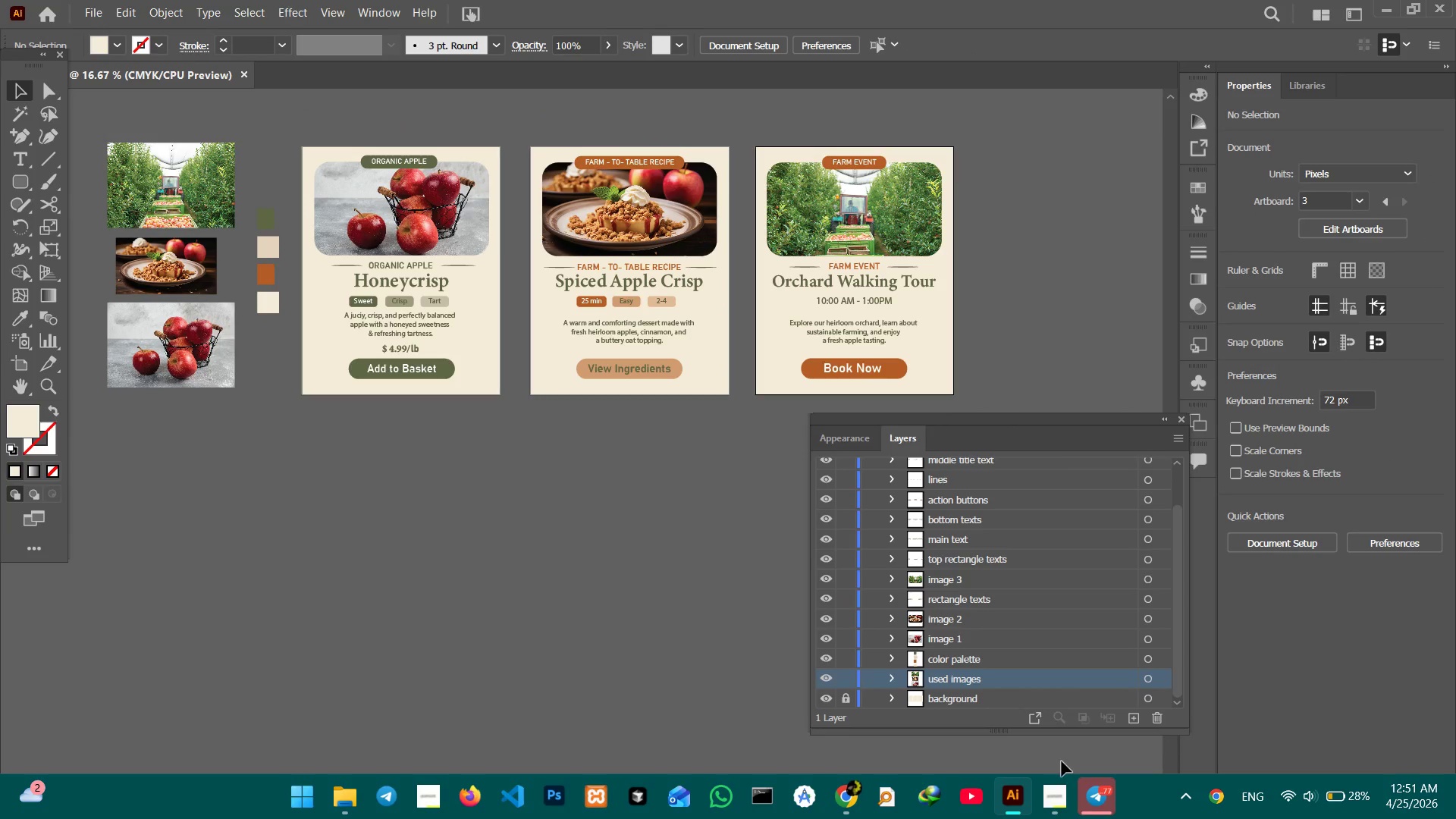 
left_click([1057, 796])